 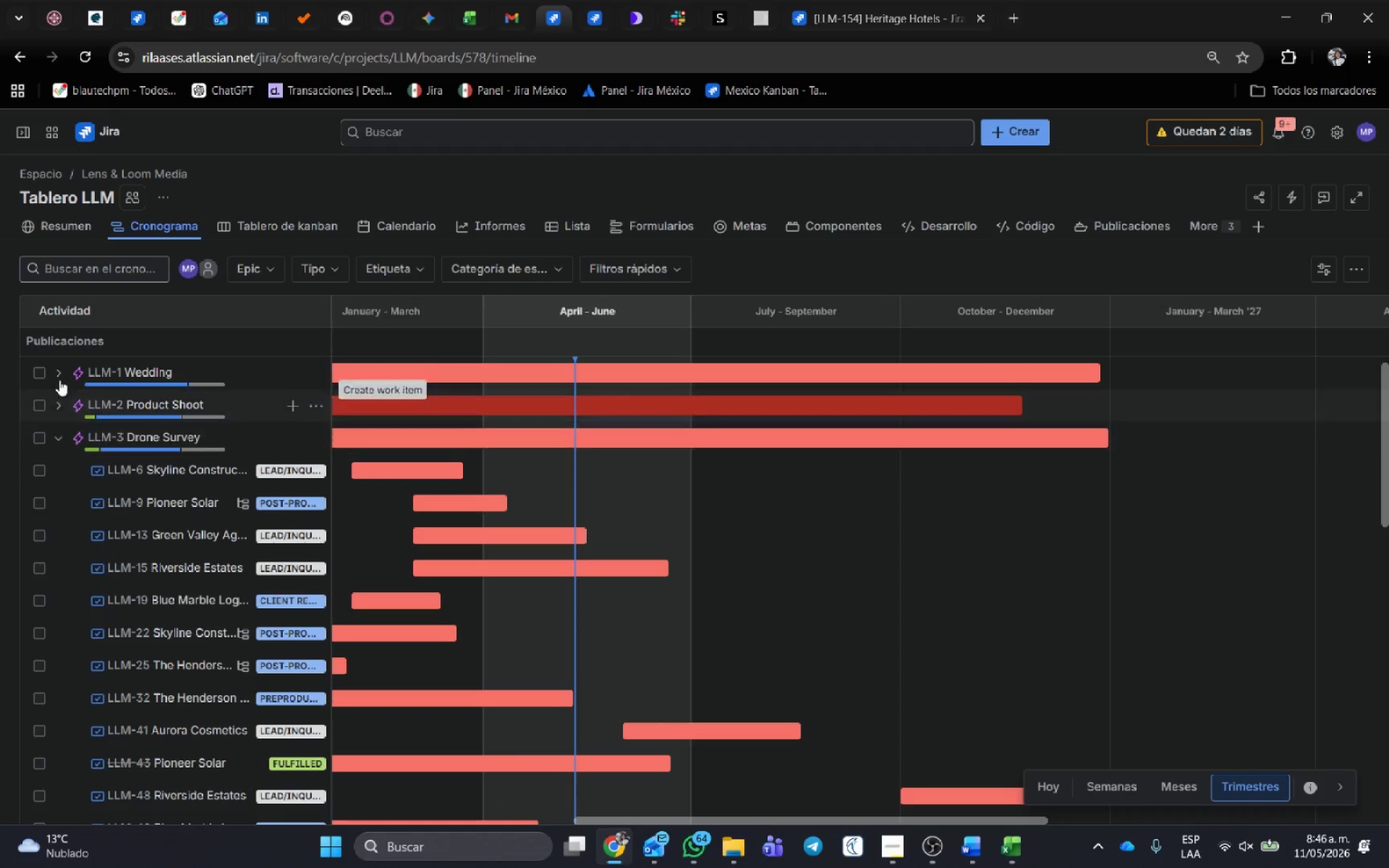 
left_click([56, 364])
 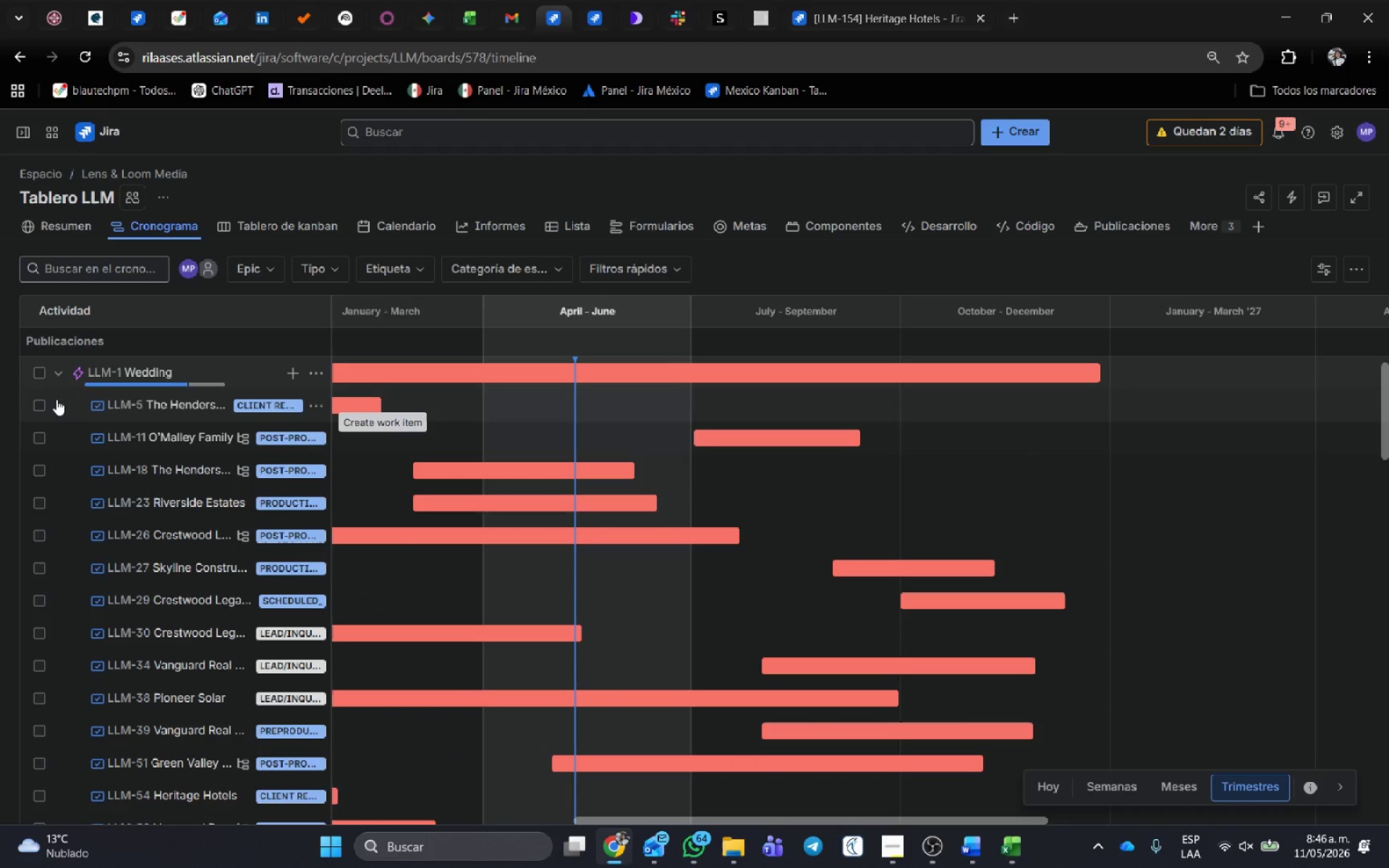 
scroll: coordinate [47, 586], scroll_direction: down, amount: 11.0
 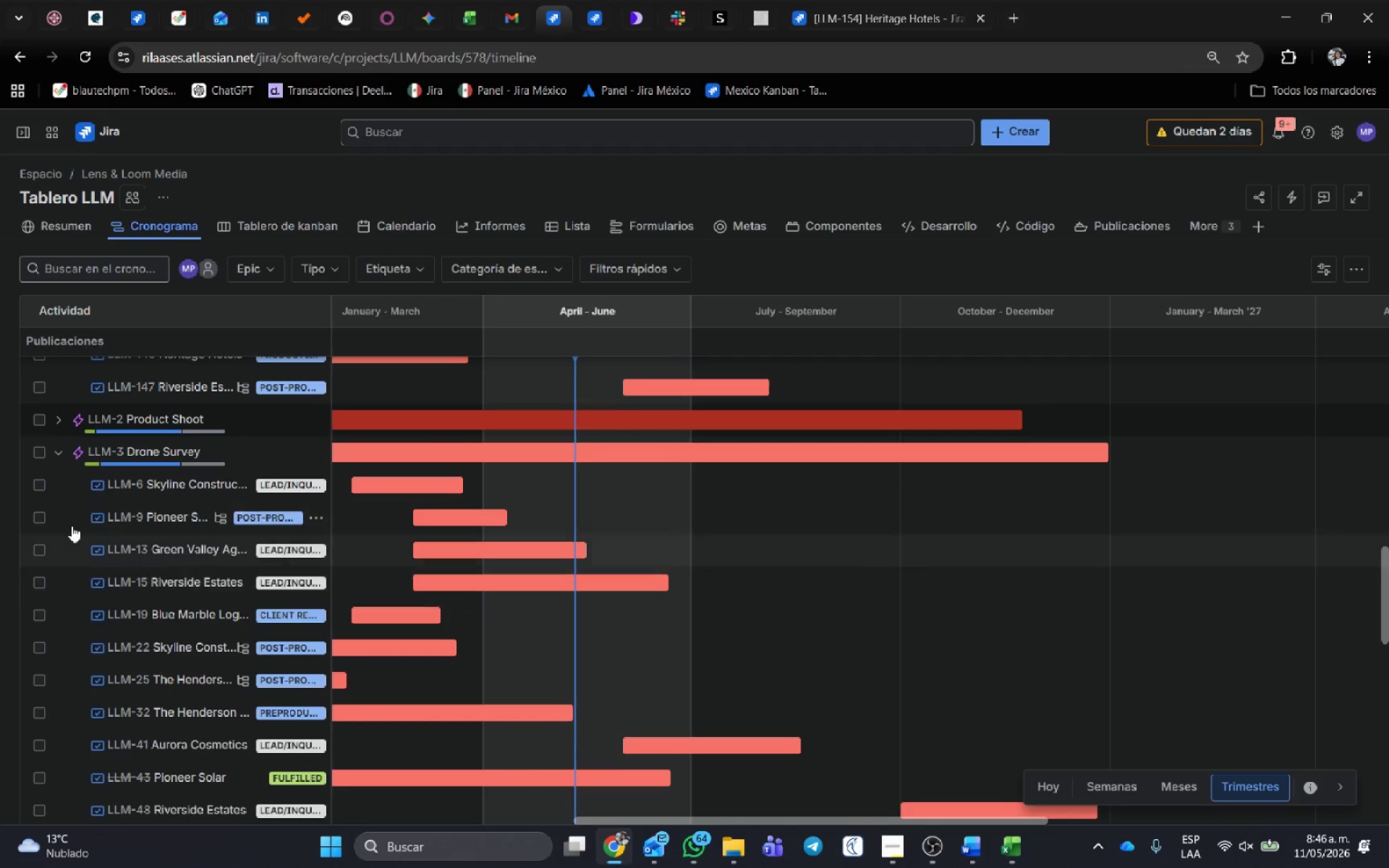 
scroll: coordinate [72, 526], scroll_direction: up, amount: 1.0
 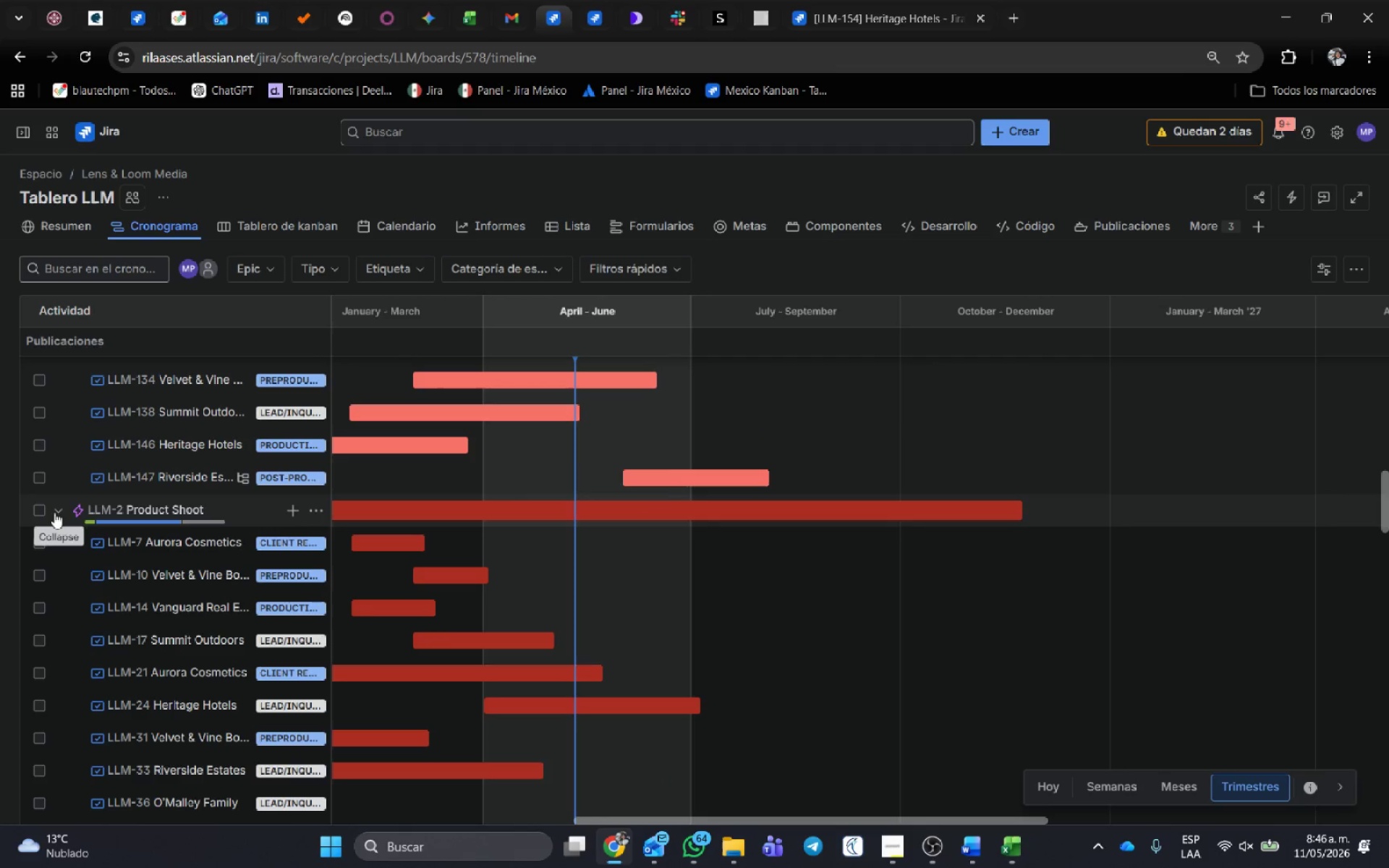 
scroll: coordinate [262, 697], scroll_direction: down, amount: 38.0
 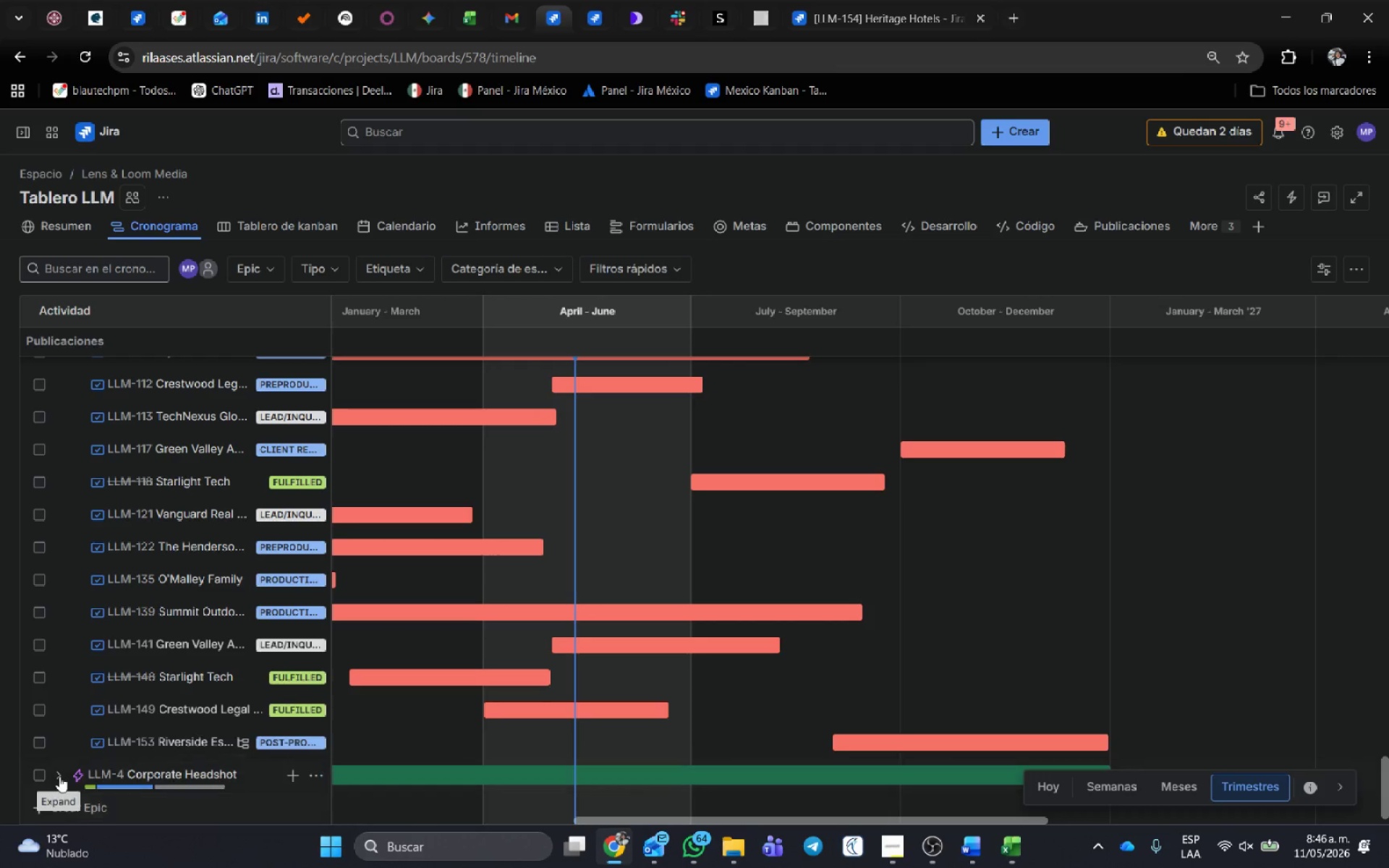 
left_click([59, 776])
 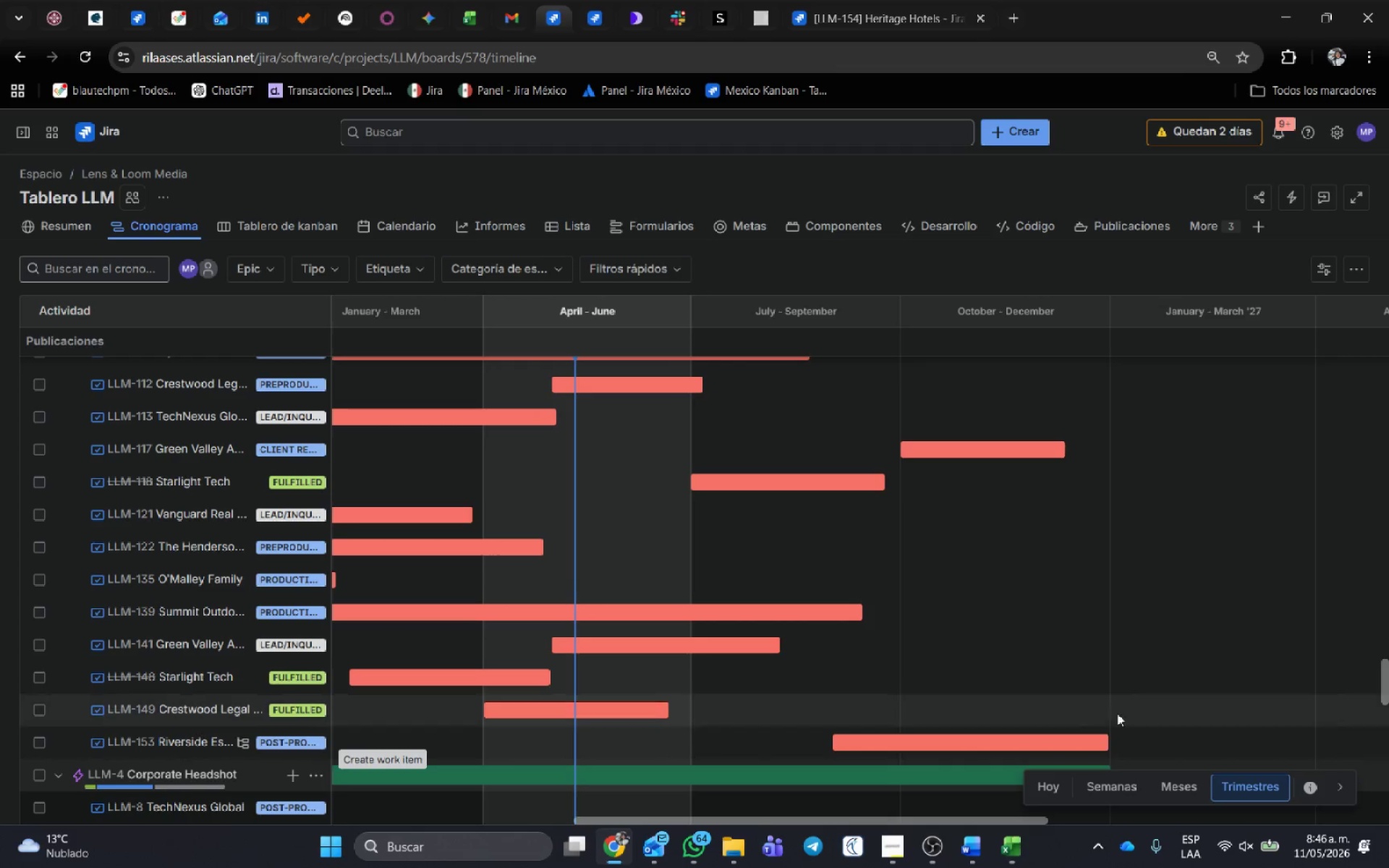 
scroll: coordinate [1215, 616], scroll_direction: down, amount: 12.0
 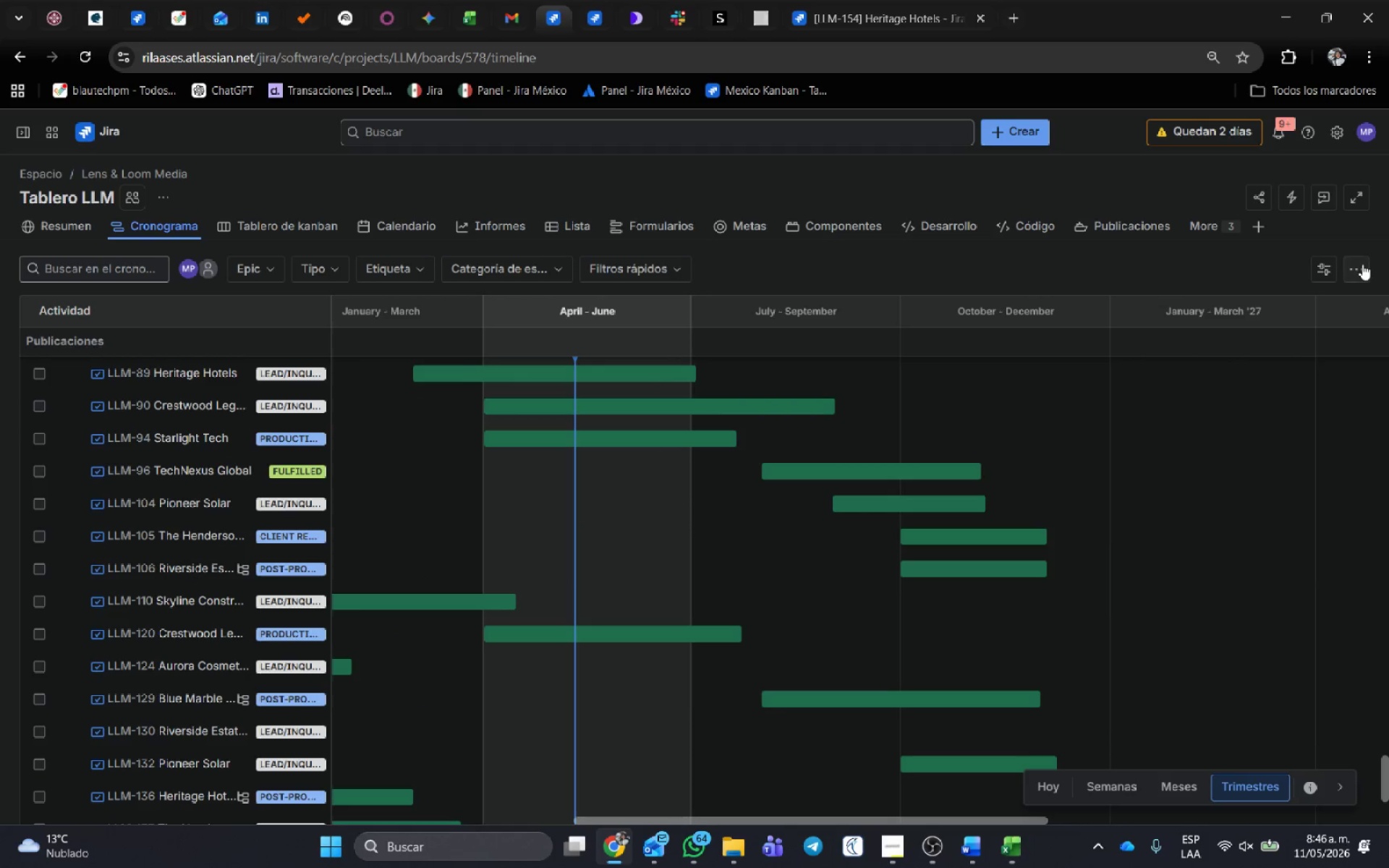 
left_click([1362, 264])
 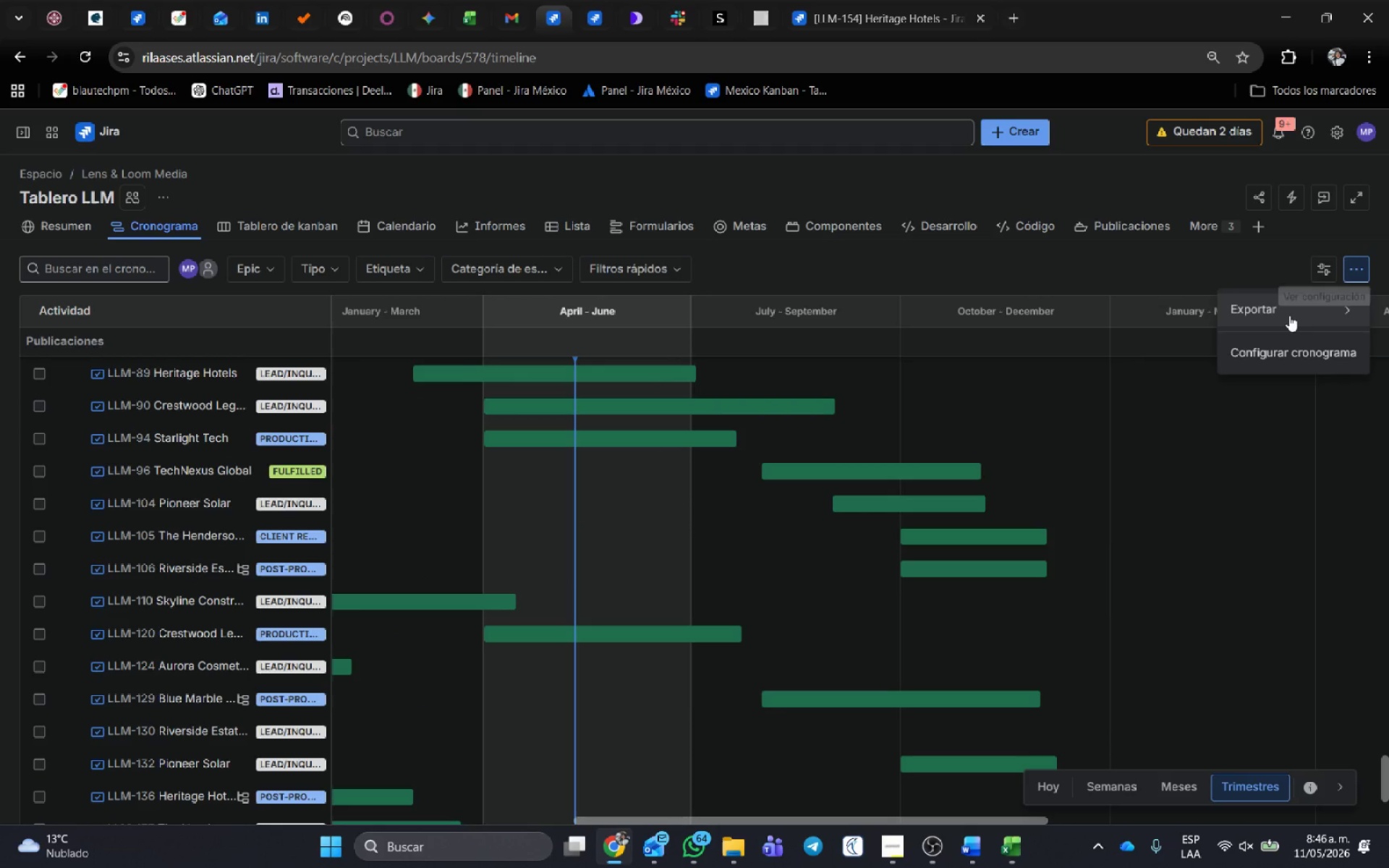 
left_click([1289, 315])
 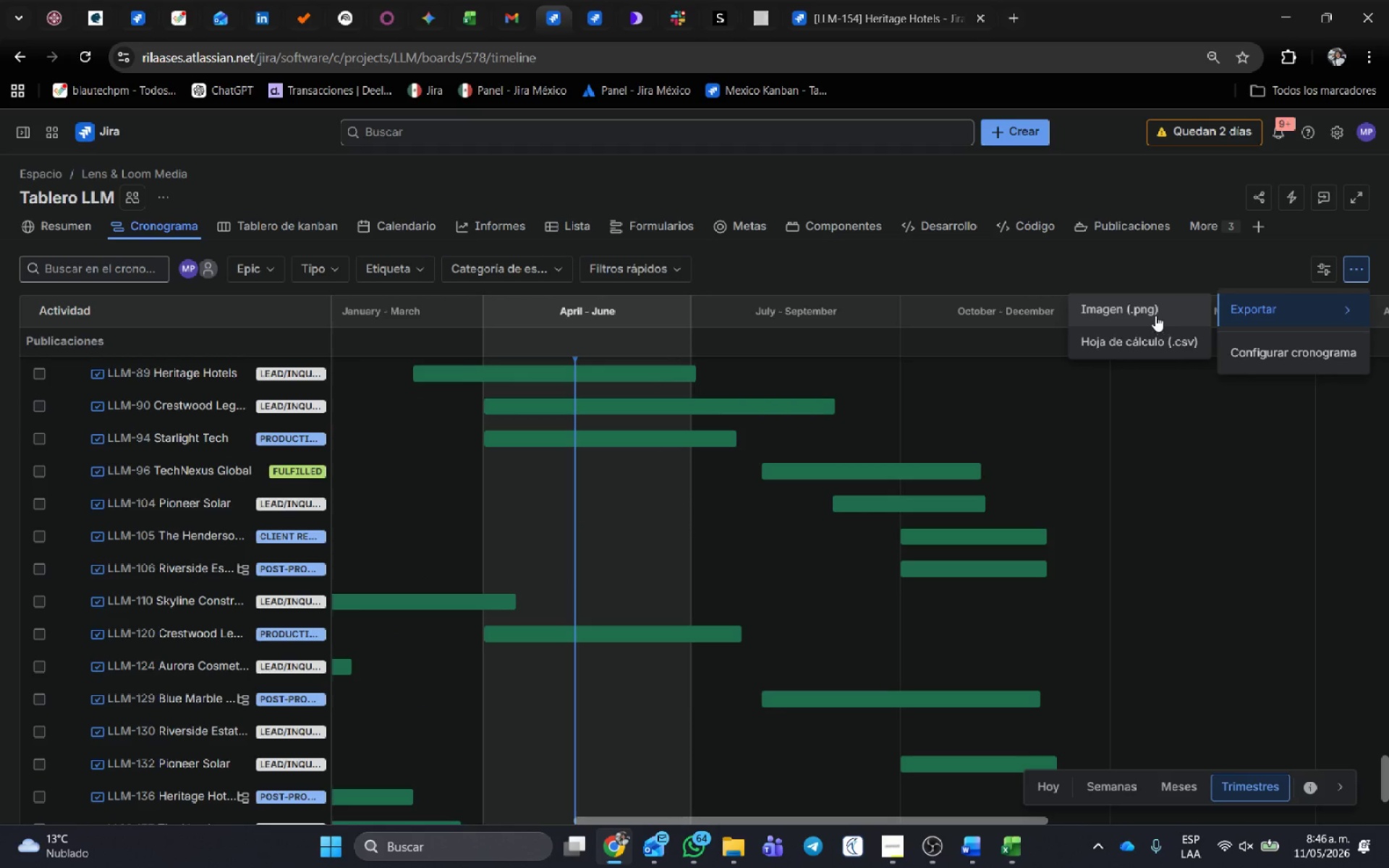 
left_click([1155, 315])
 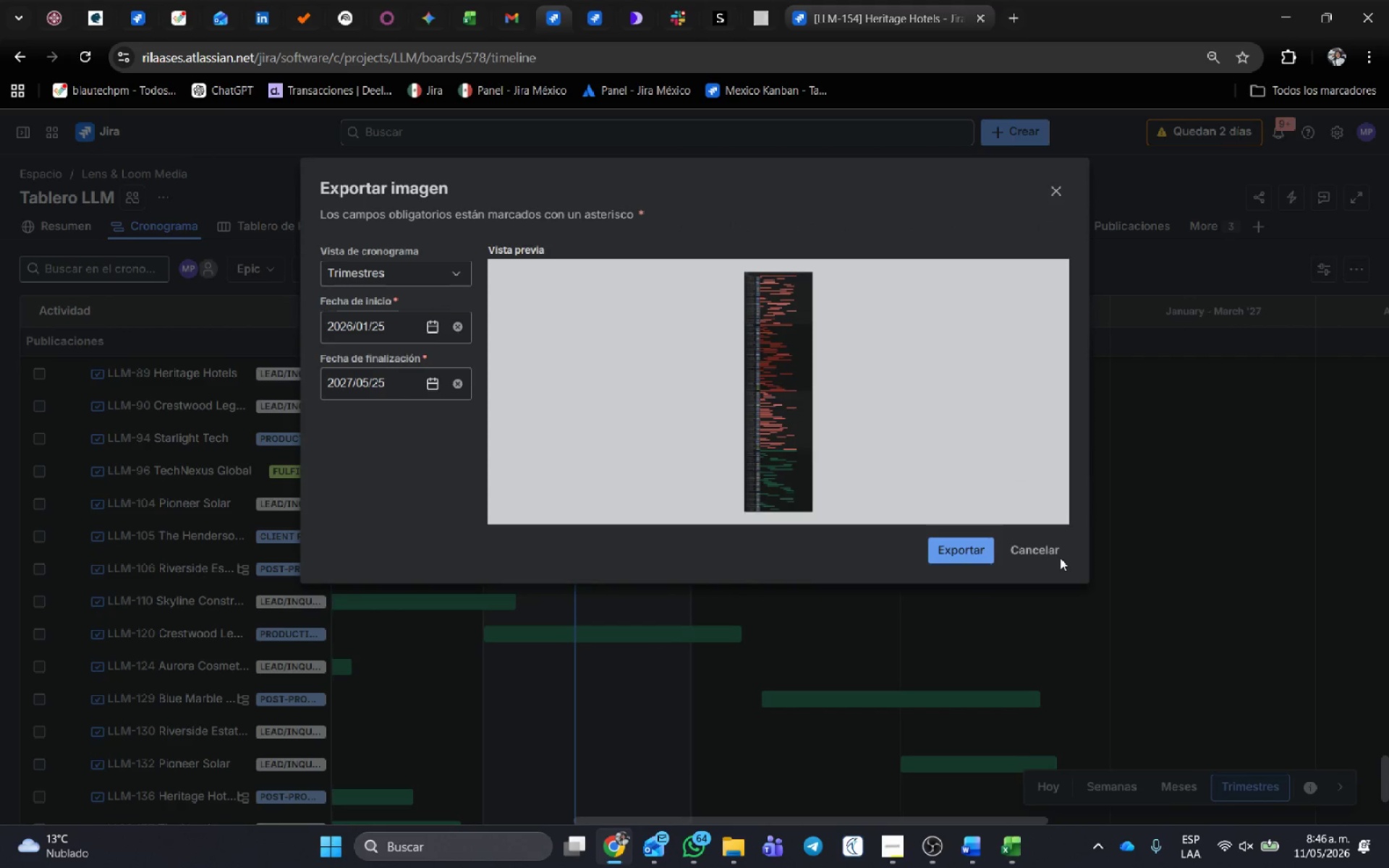 
wait(6.28)
 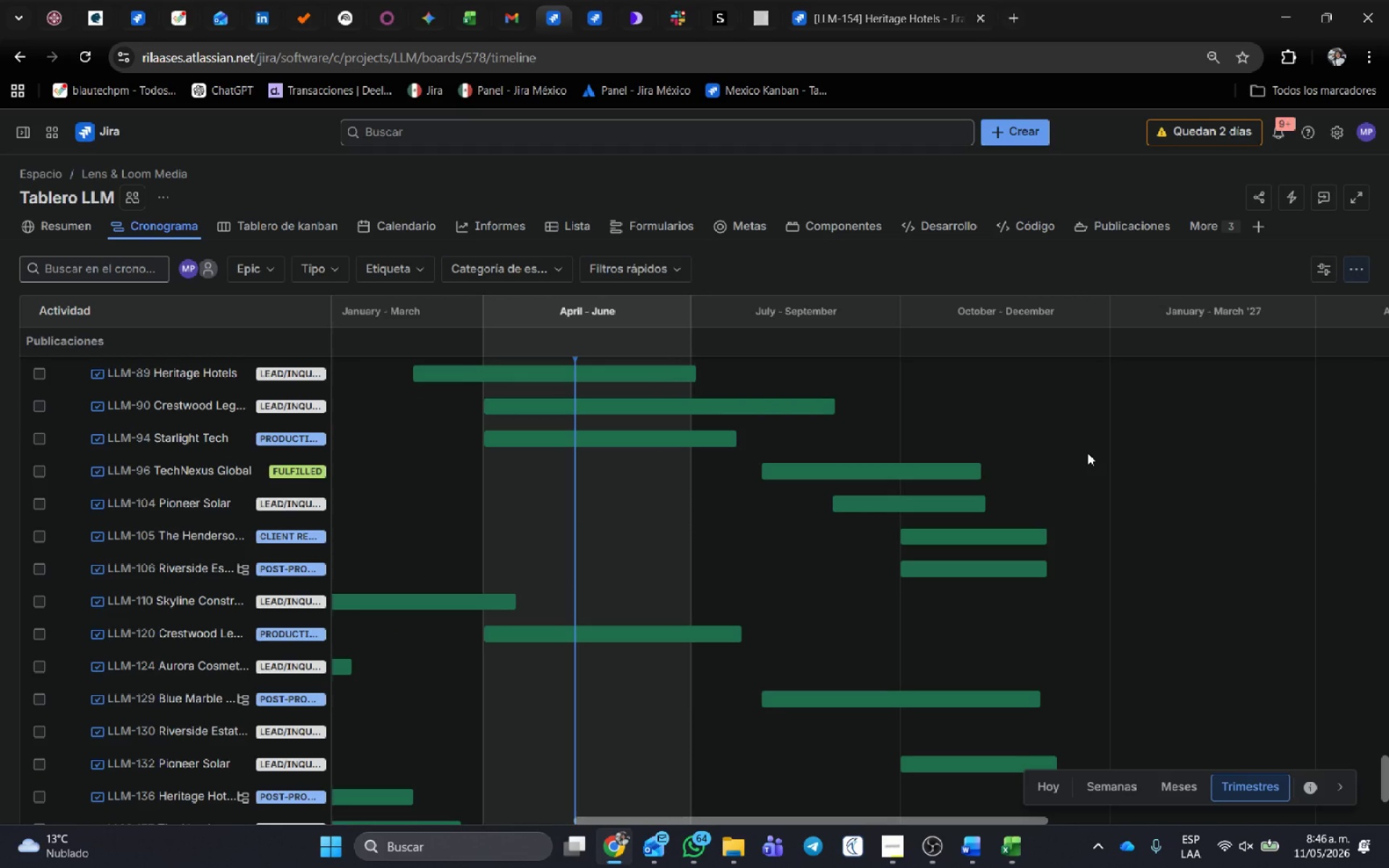 
left_click([969, 551])
 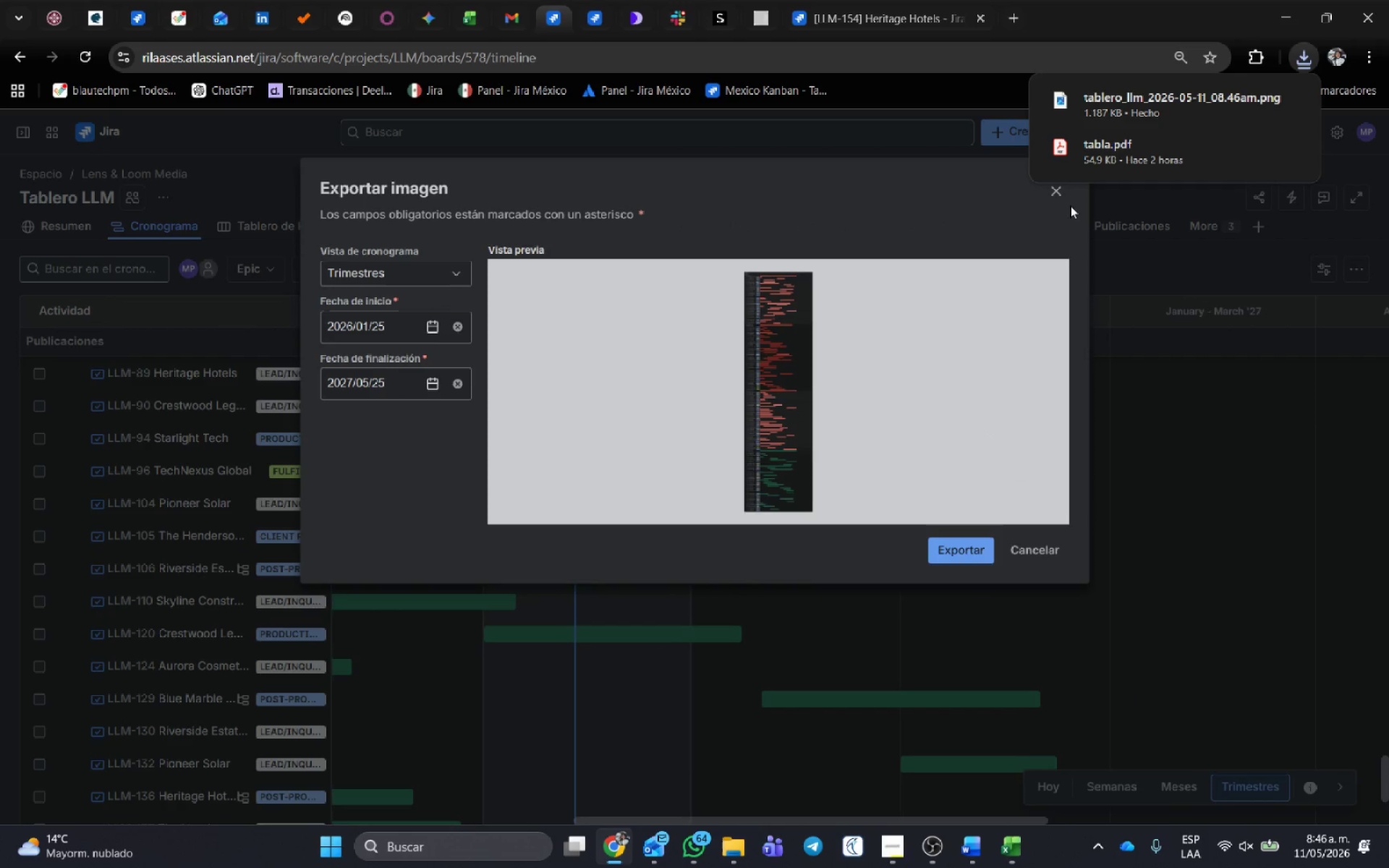 
left_click([1051, 195])
 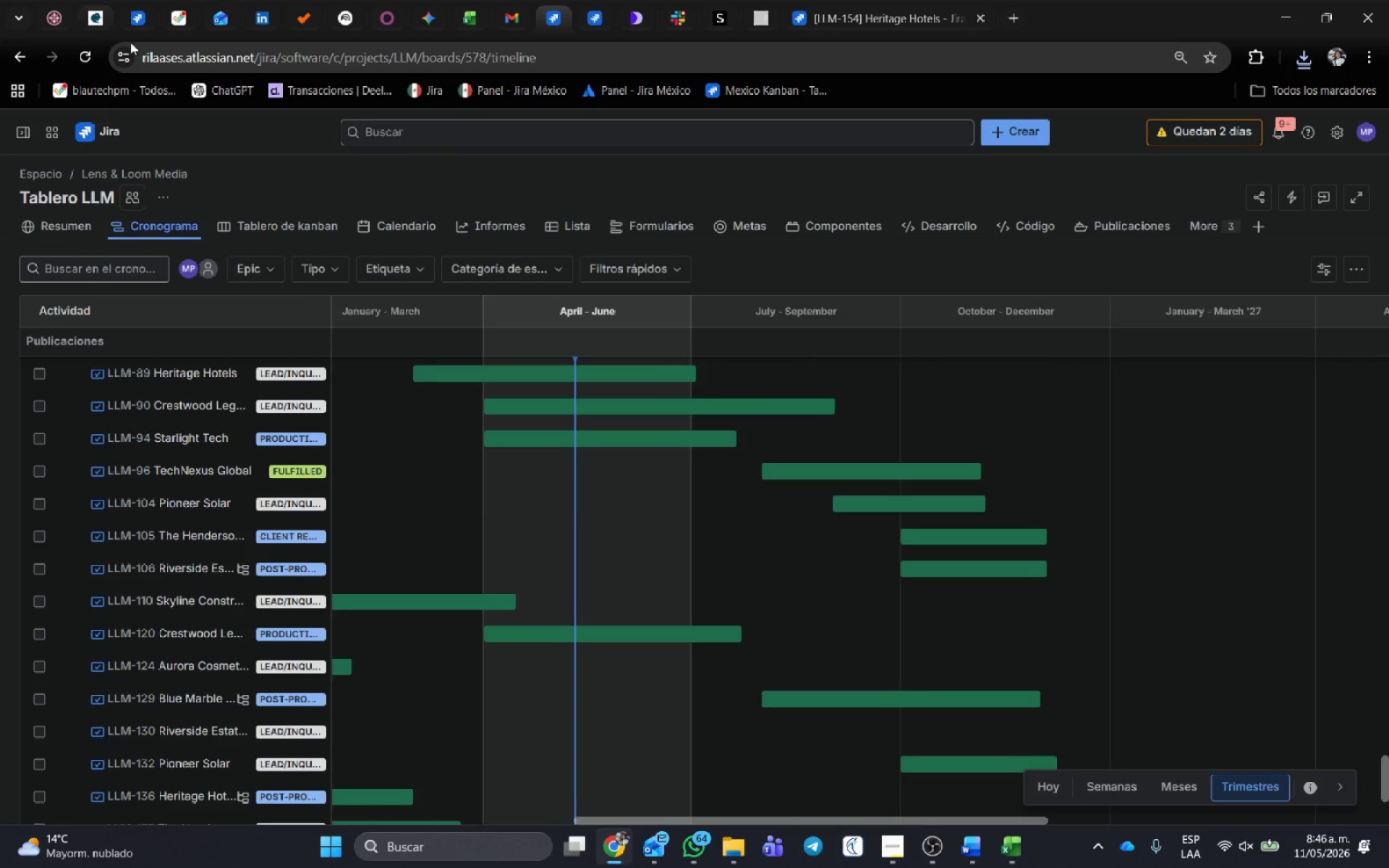 
left_click([396, 227])
 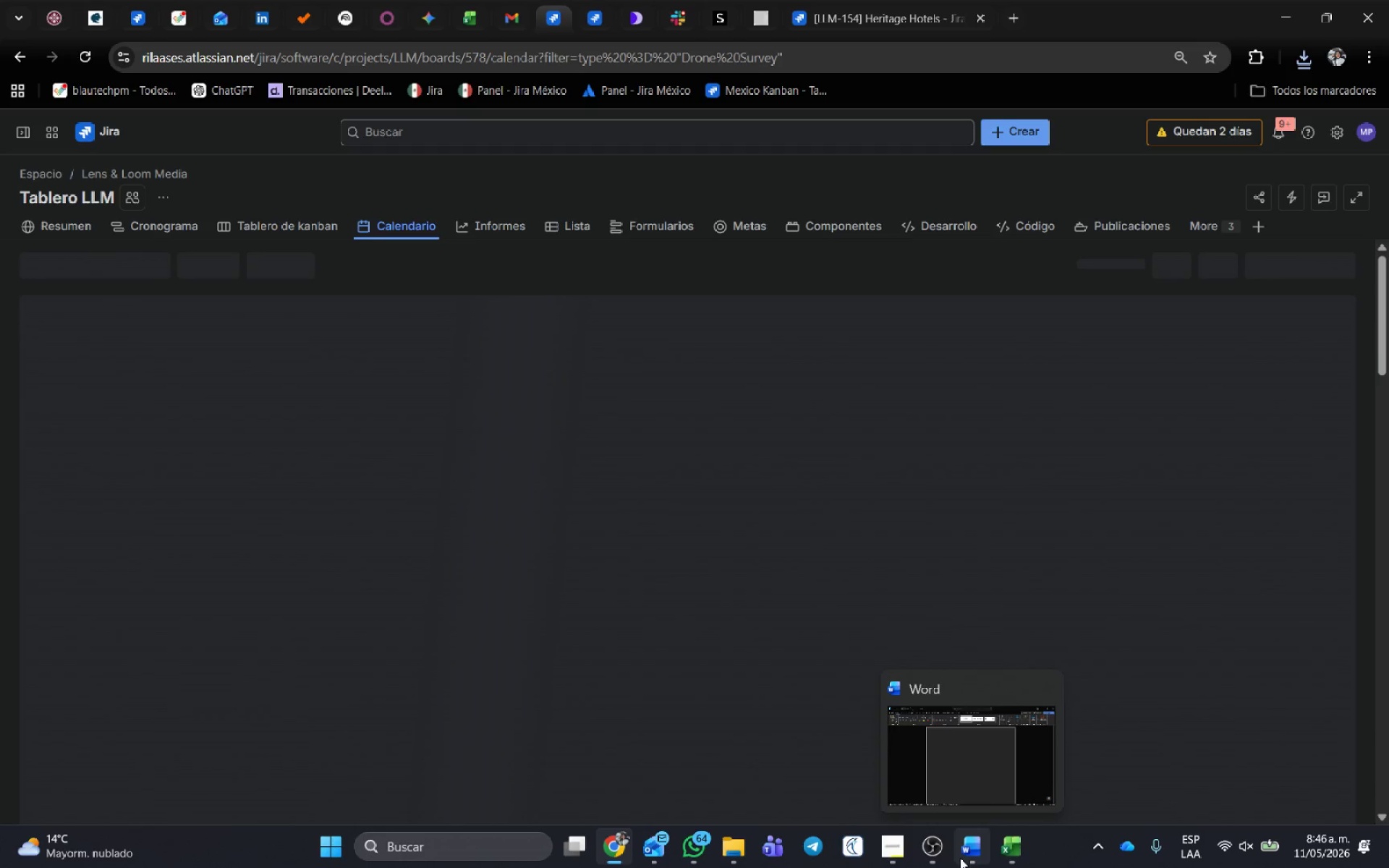 
left_click([898, 855])